 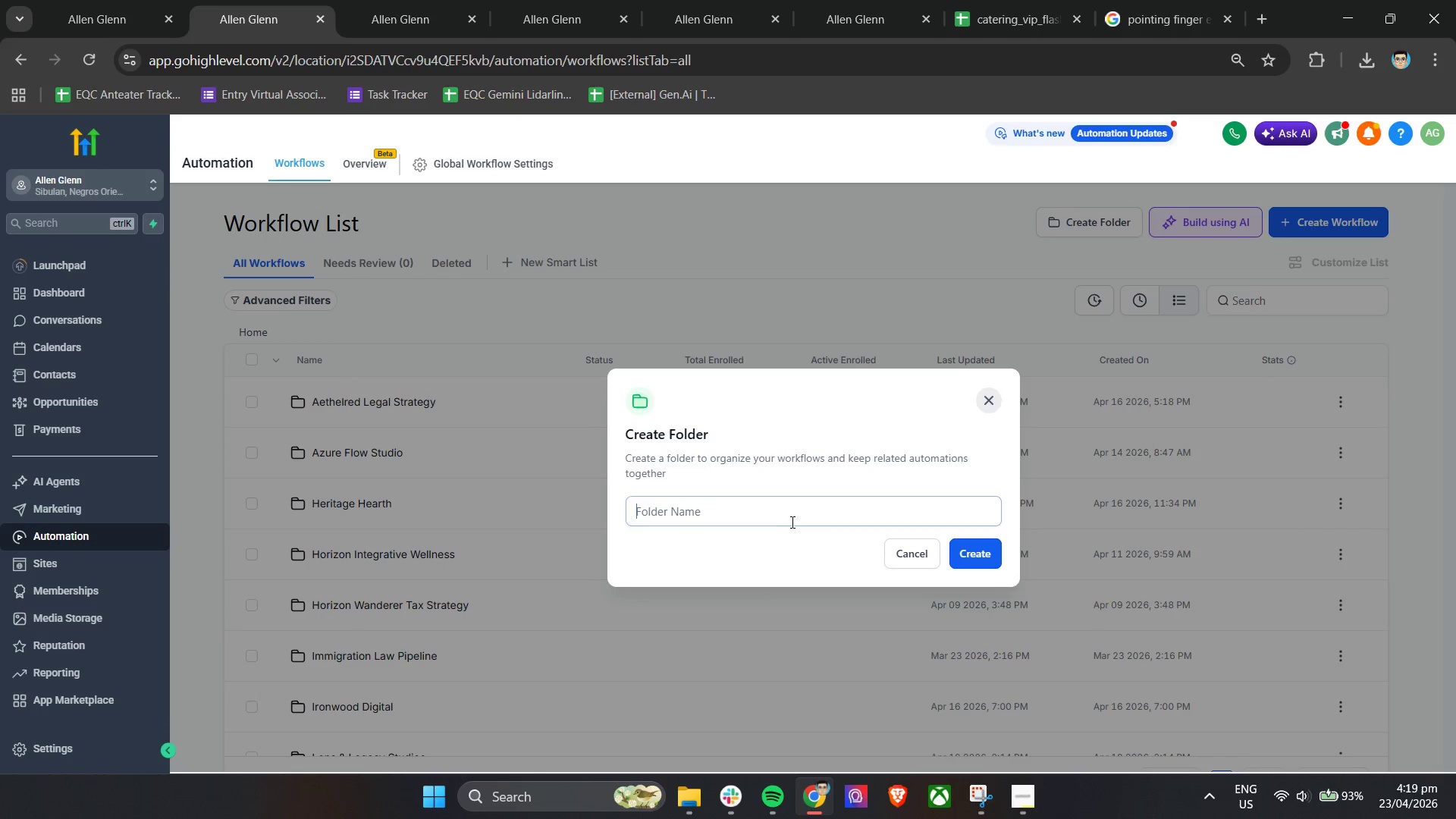 
key(Control+V)
 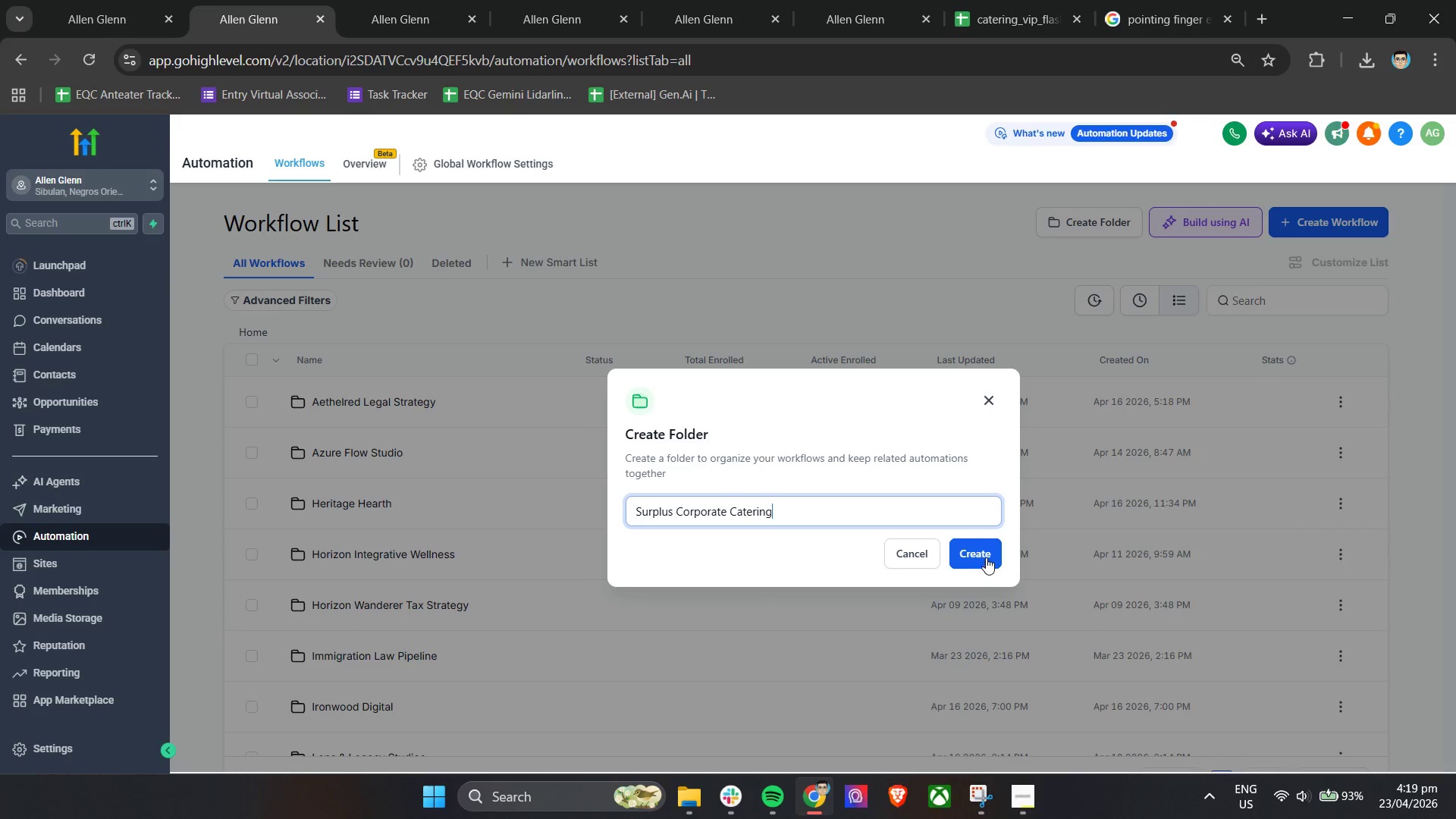 
left_click([986, 557])
 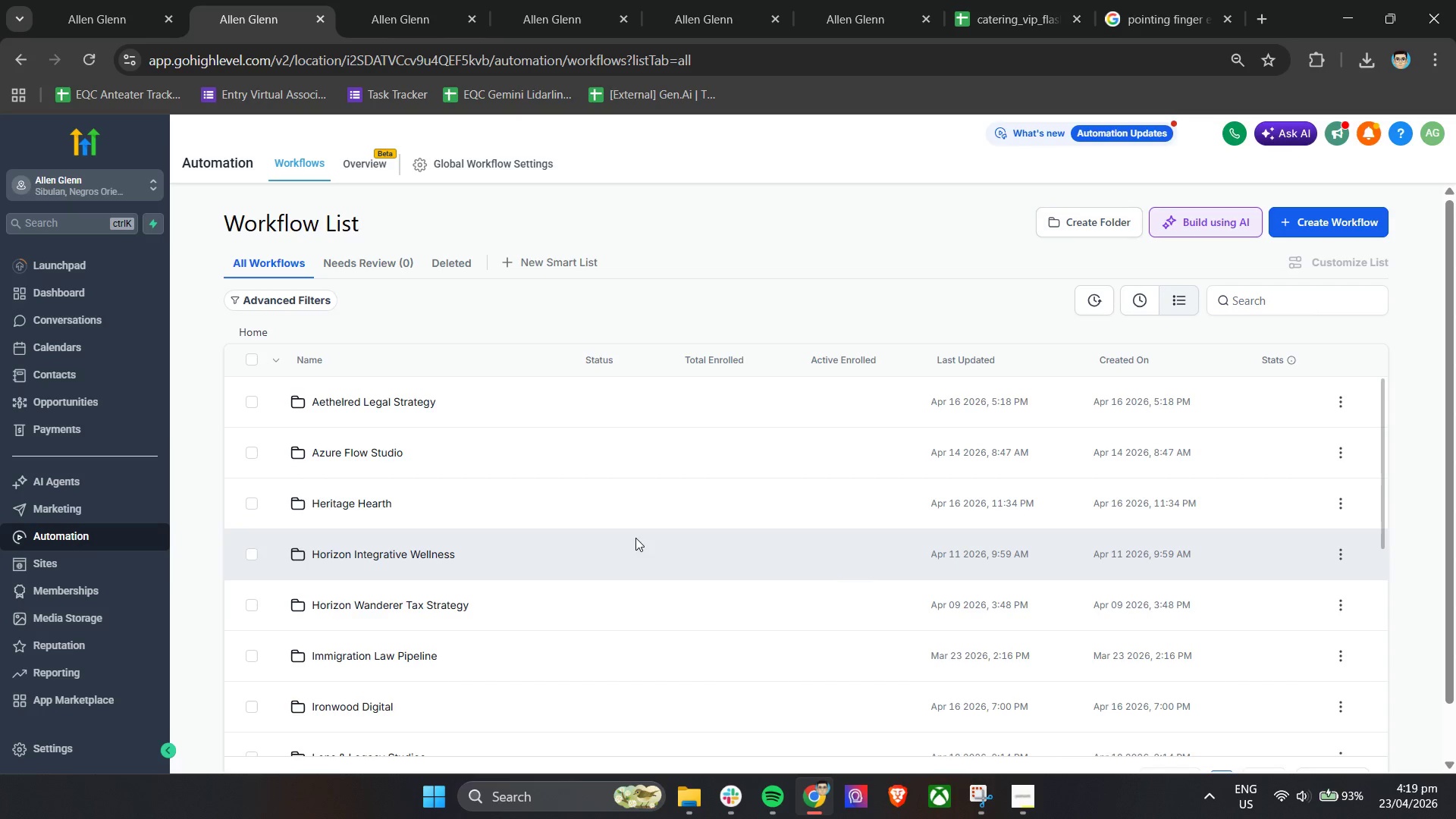 
scroll: coordinate [742, 724], scroll_direction: down, amount: 14.0
 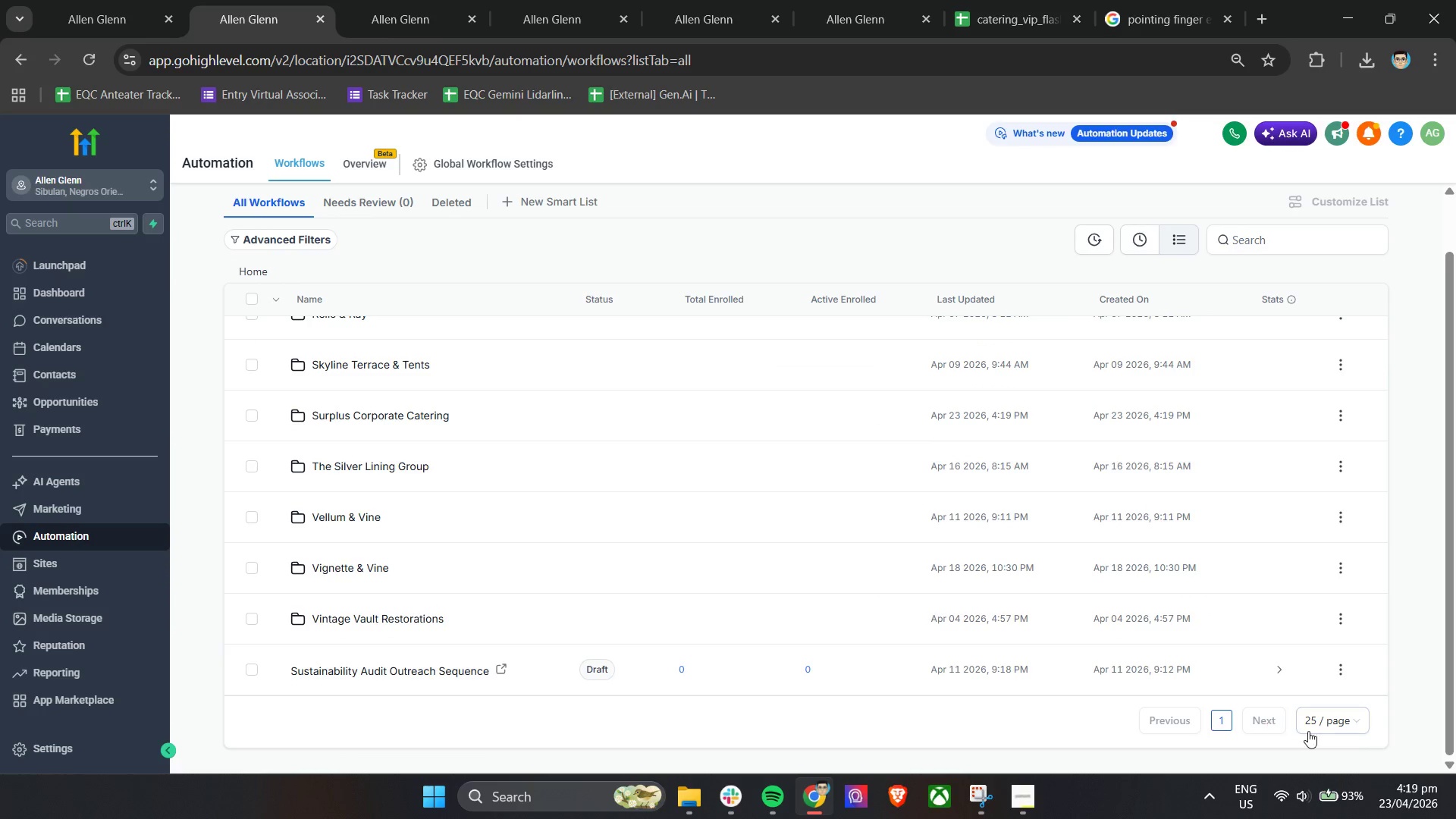 
scroll: coordinate [469, 519], scroll_direction: up, amount: 1.0
 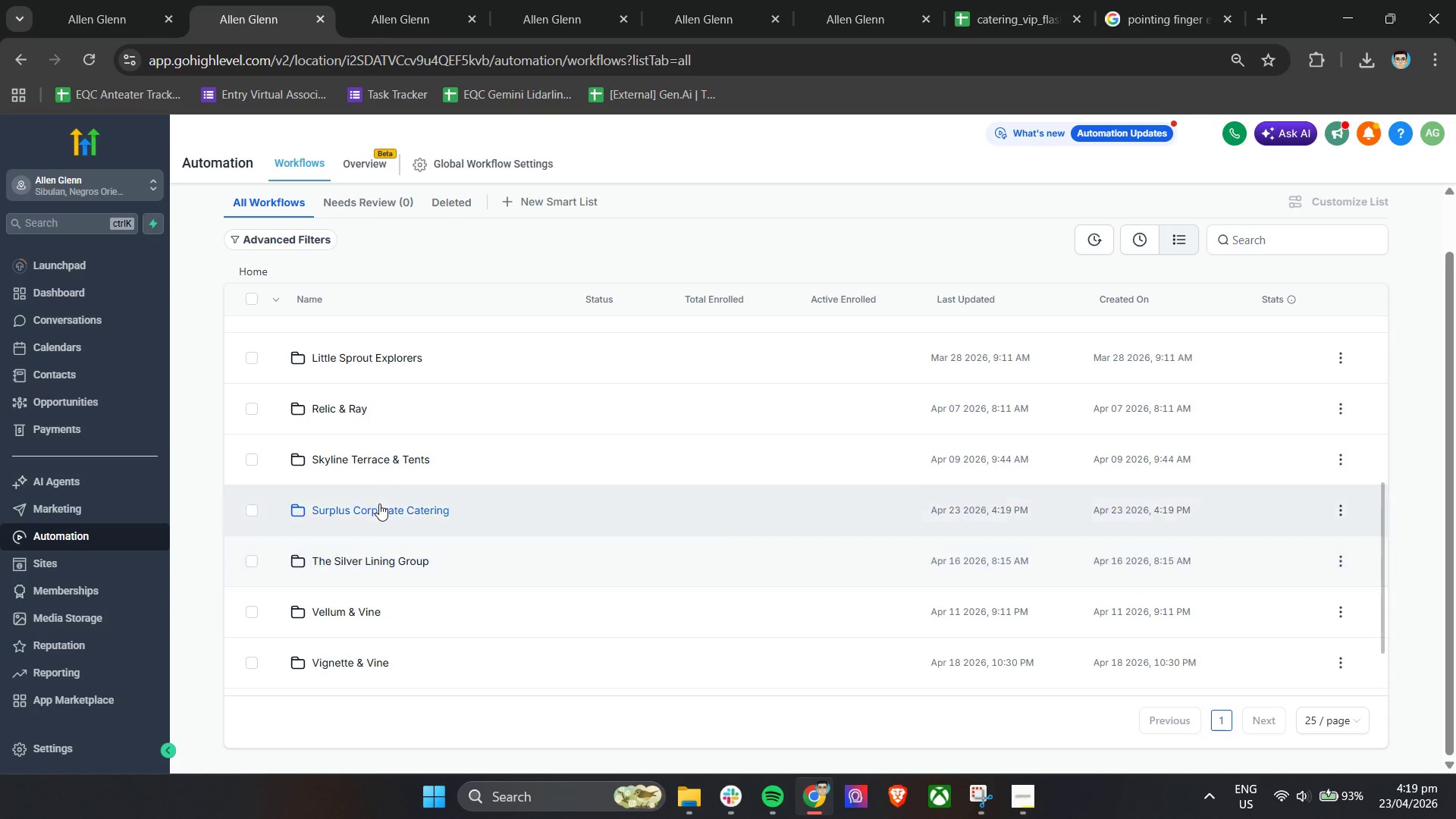 
left_click([376, 516])
 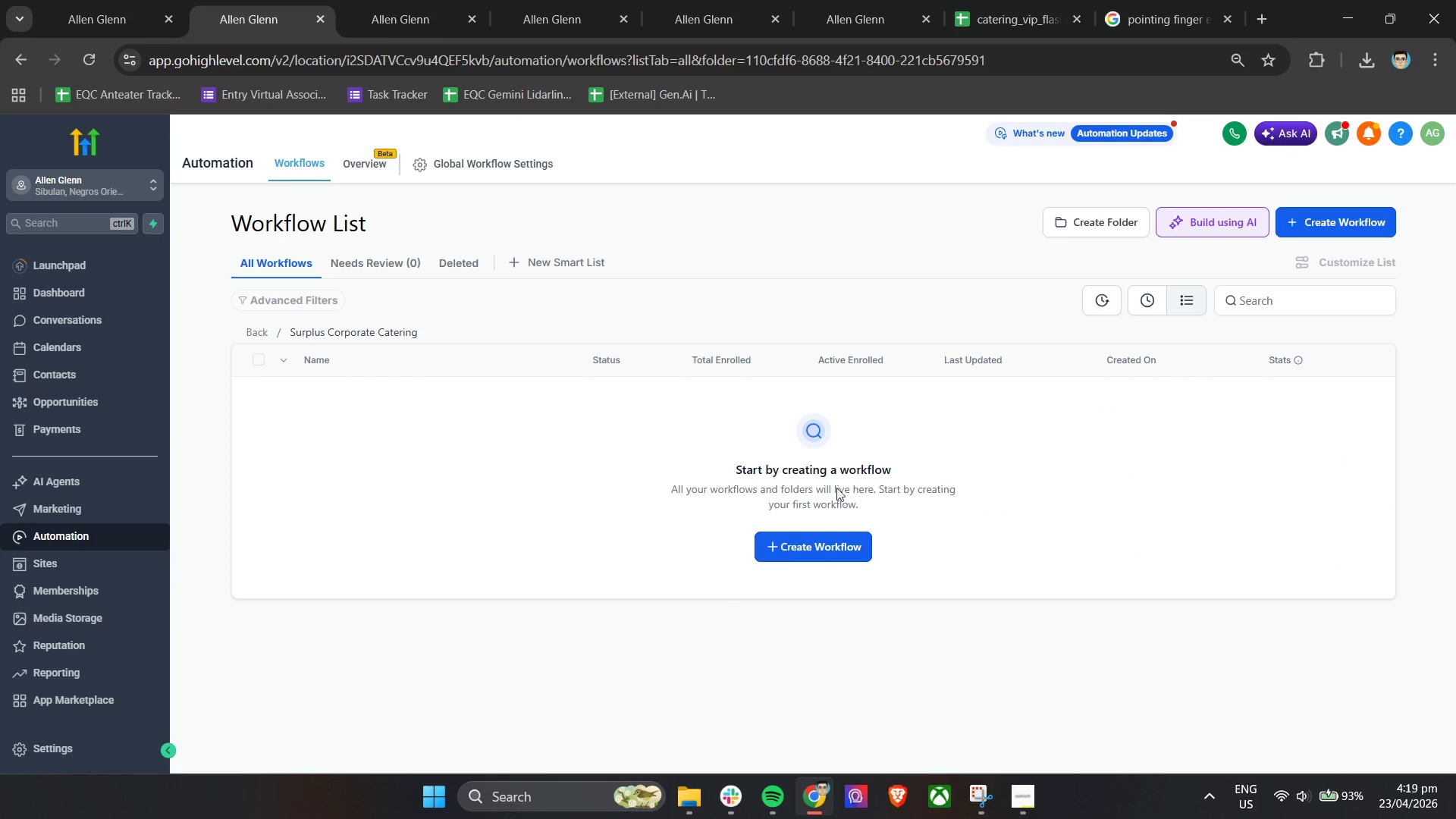 
left_click([805, 549])
 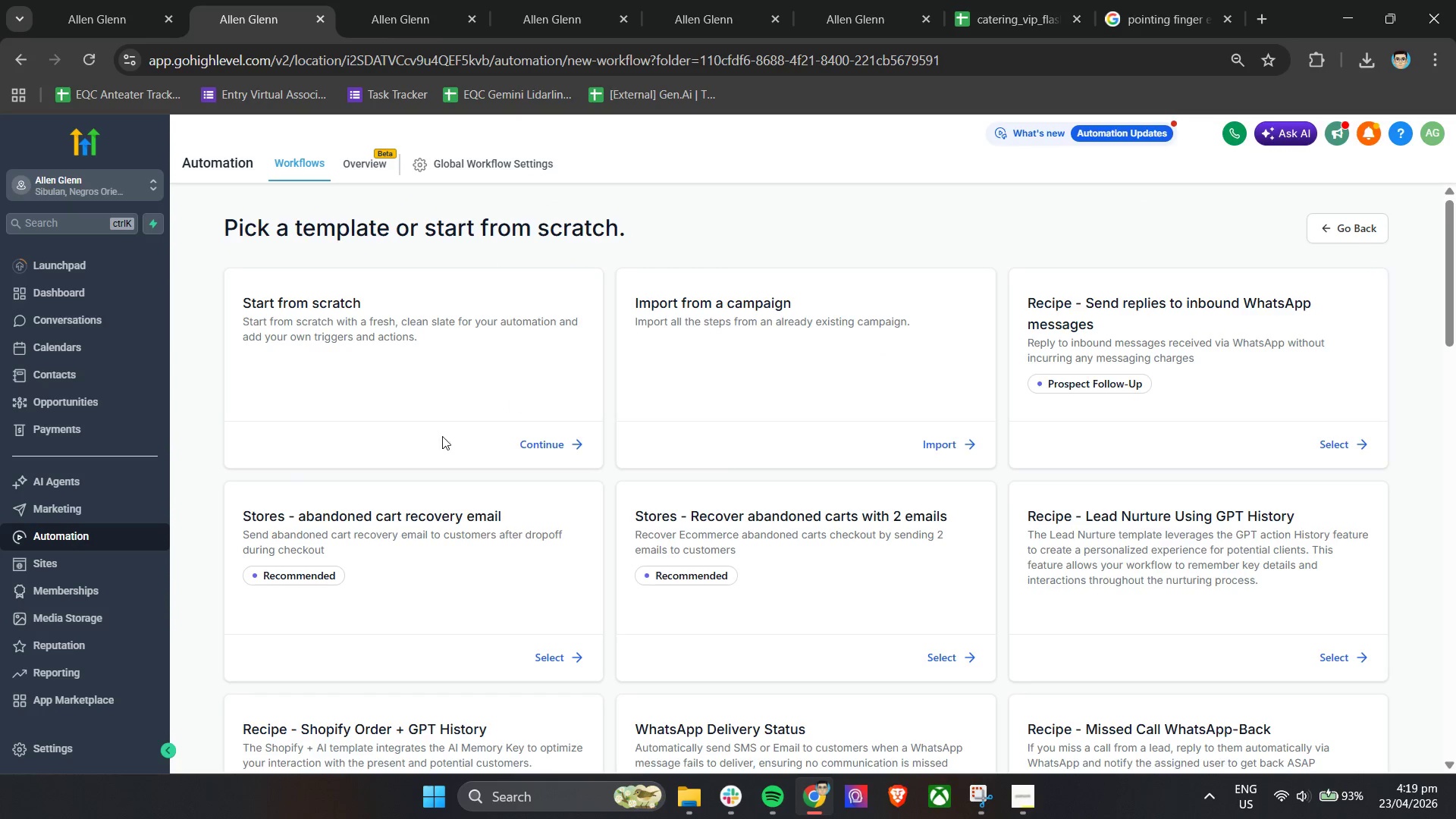 
left_click([544, 450])
 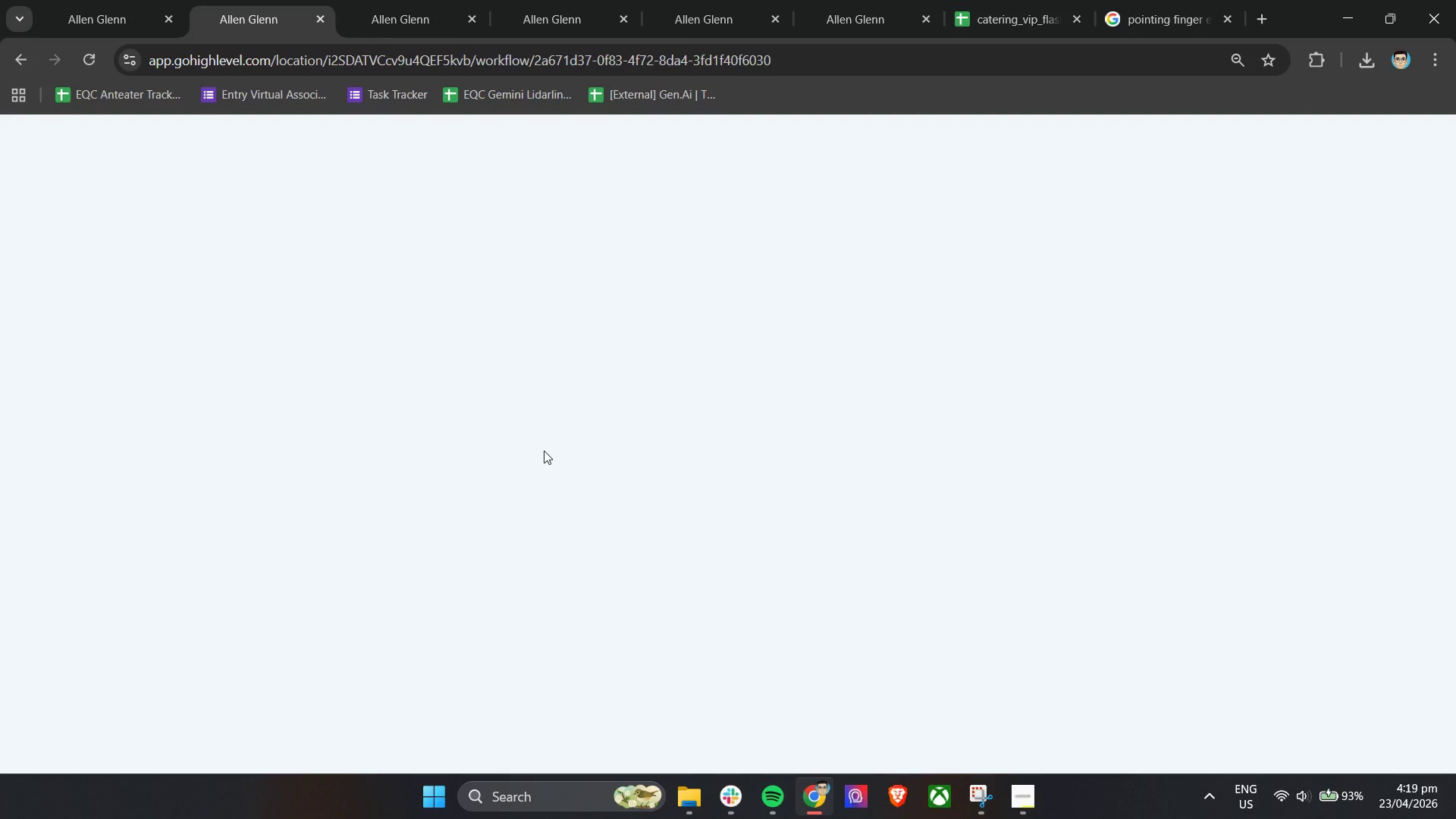 
wait(10.66)
 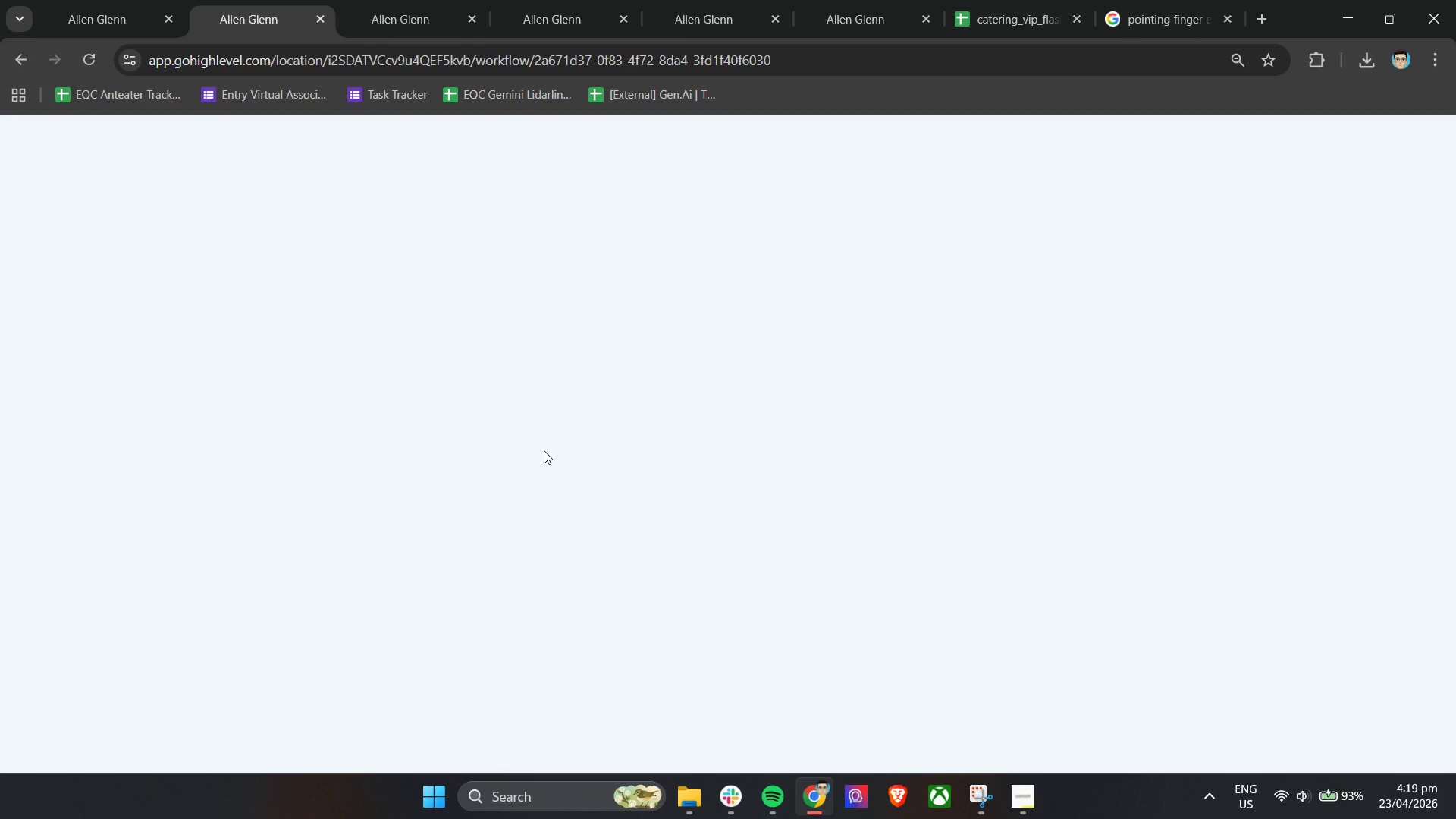 
left_click([1028, 795])